 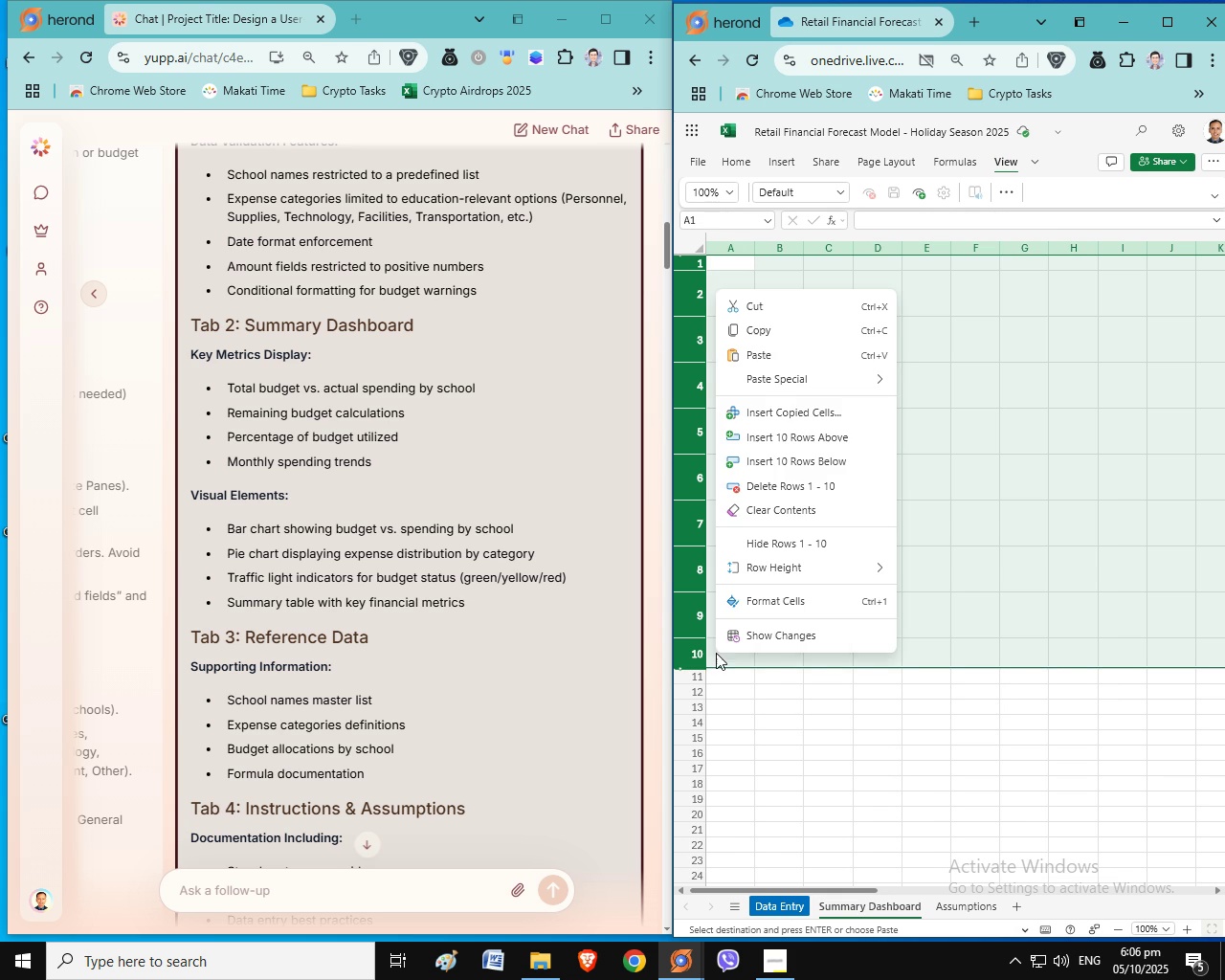 
left_click([782, 490])
 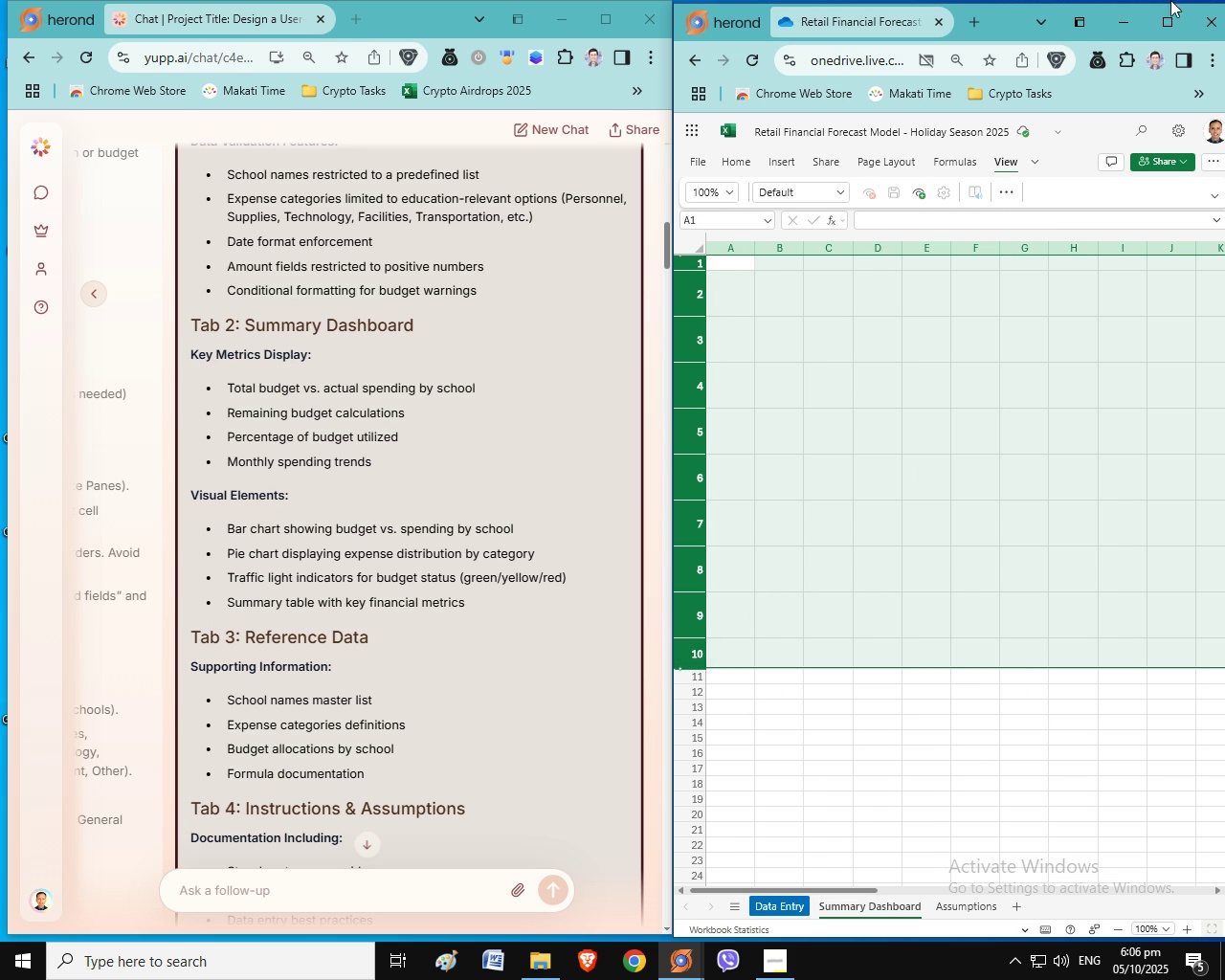 
left_click([1177, 15])
 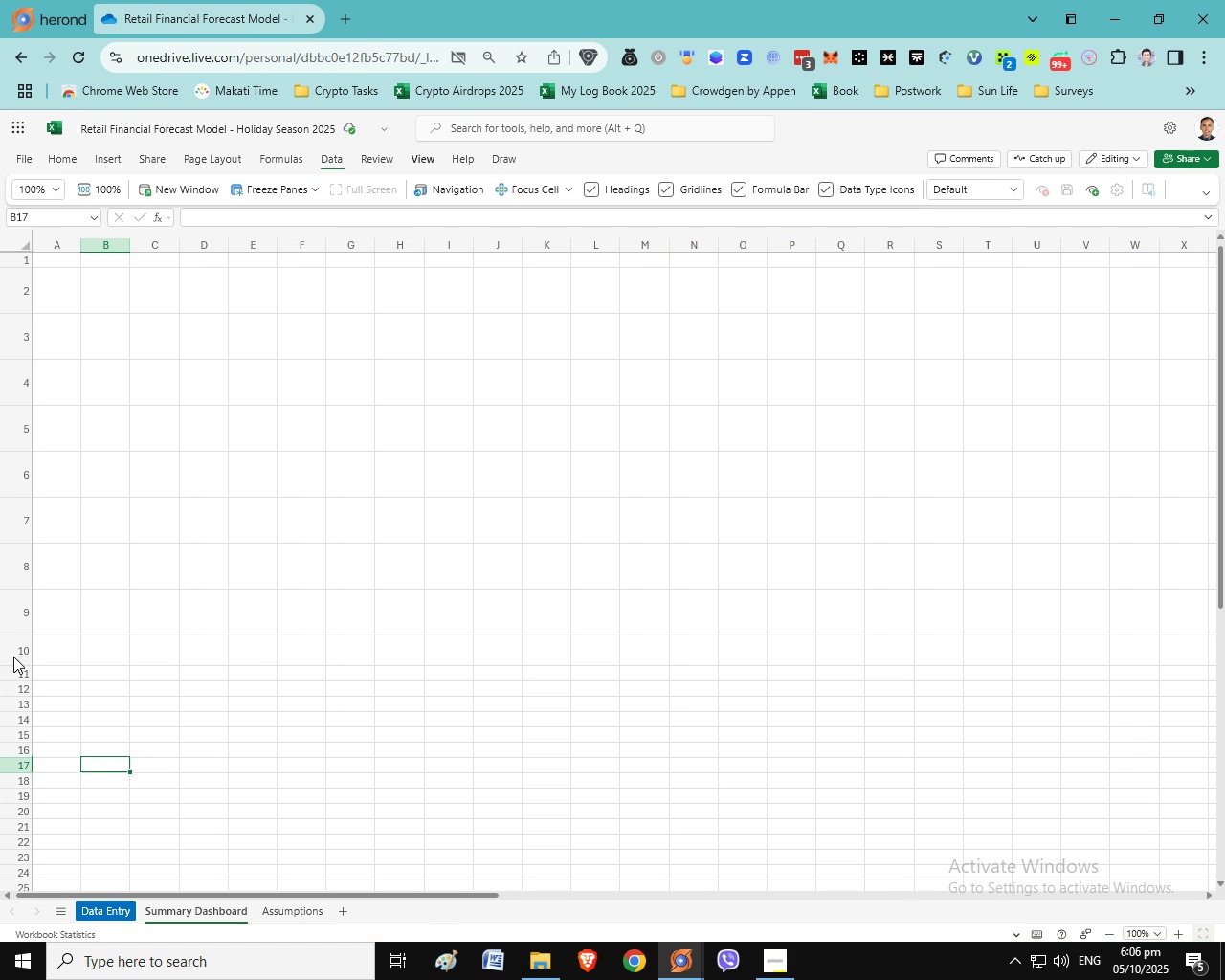 
left_click([13, 657])
 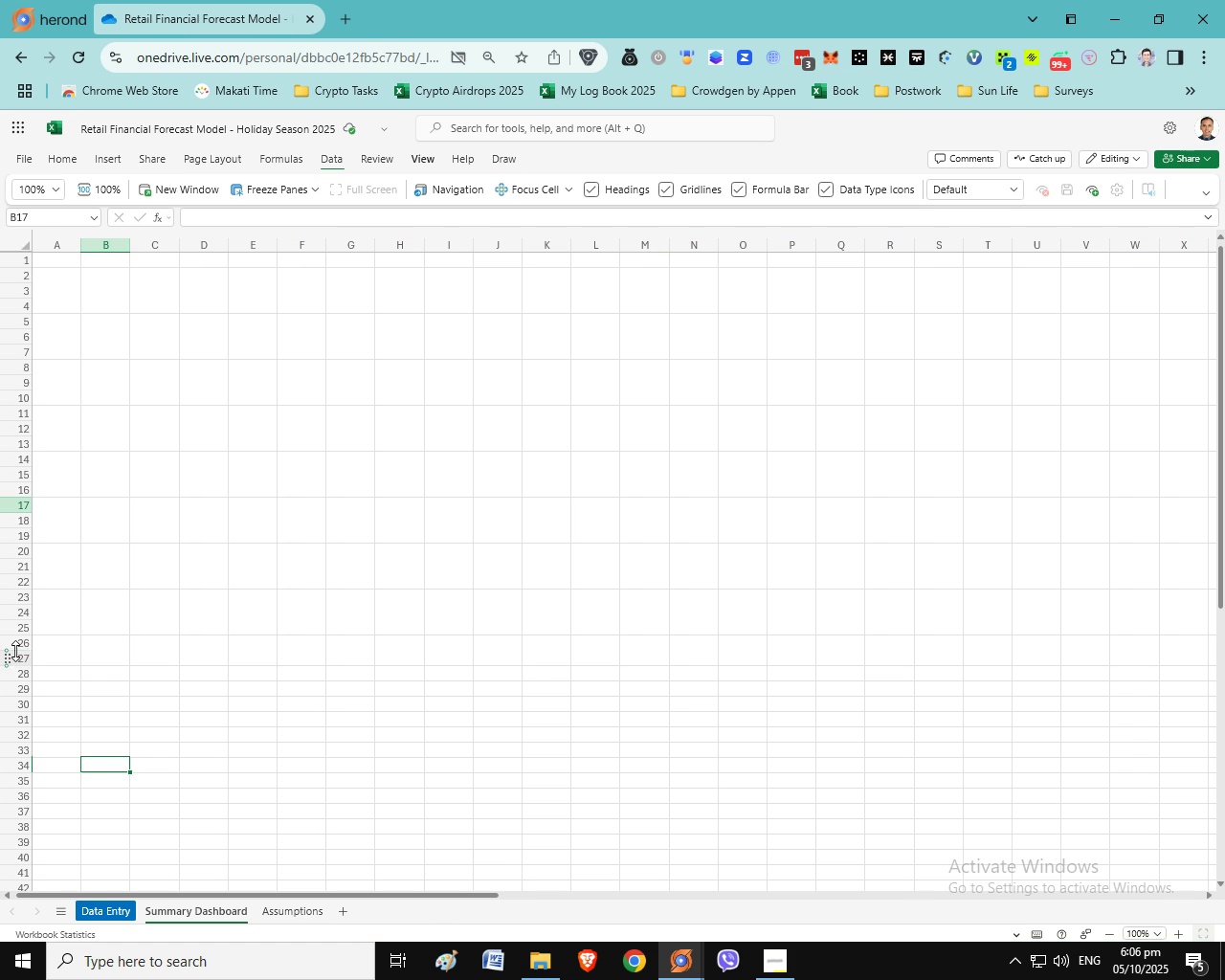 
left_click([15, 651])
 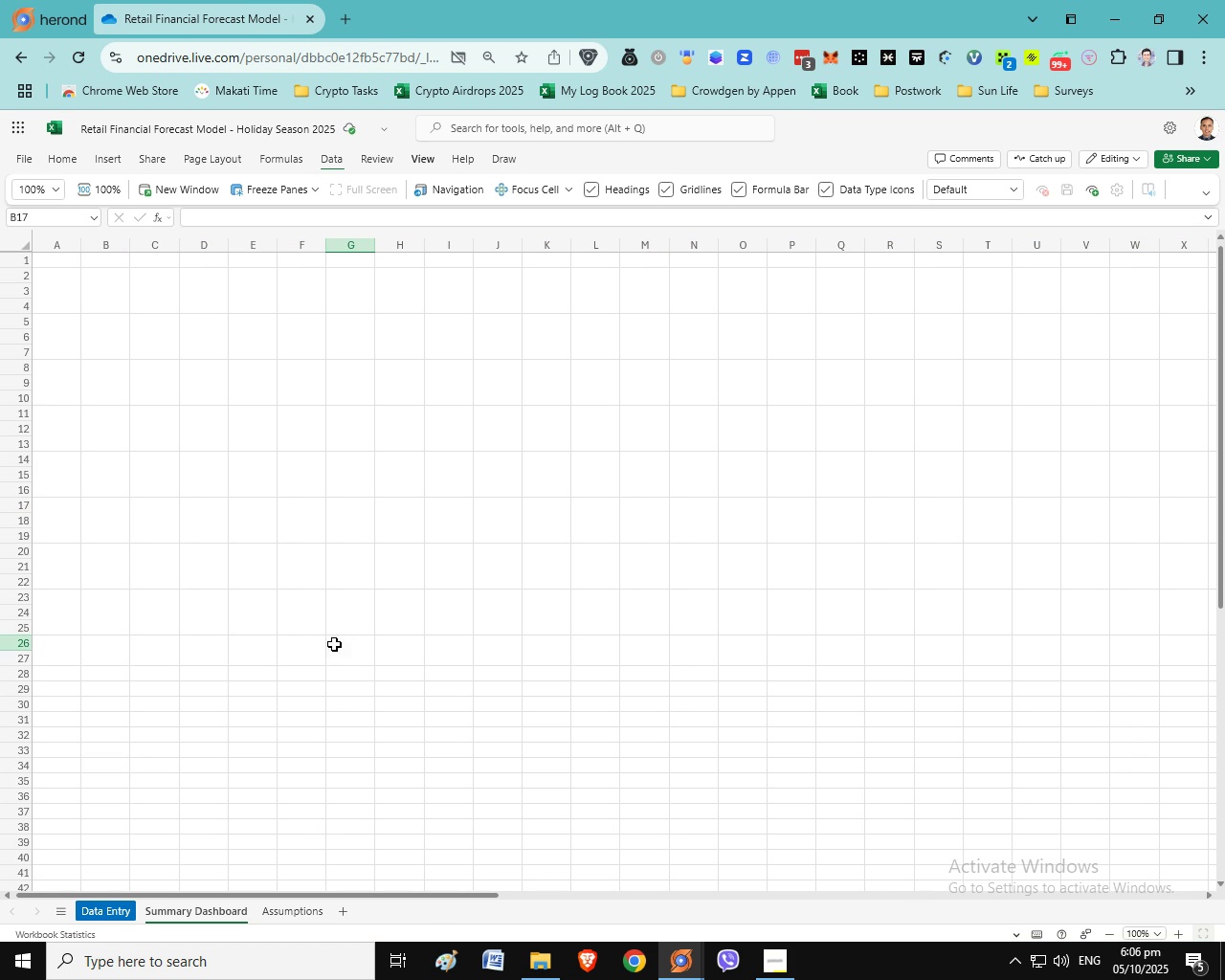 
left_click([334, 644])
 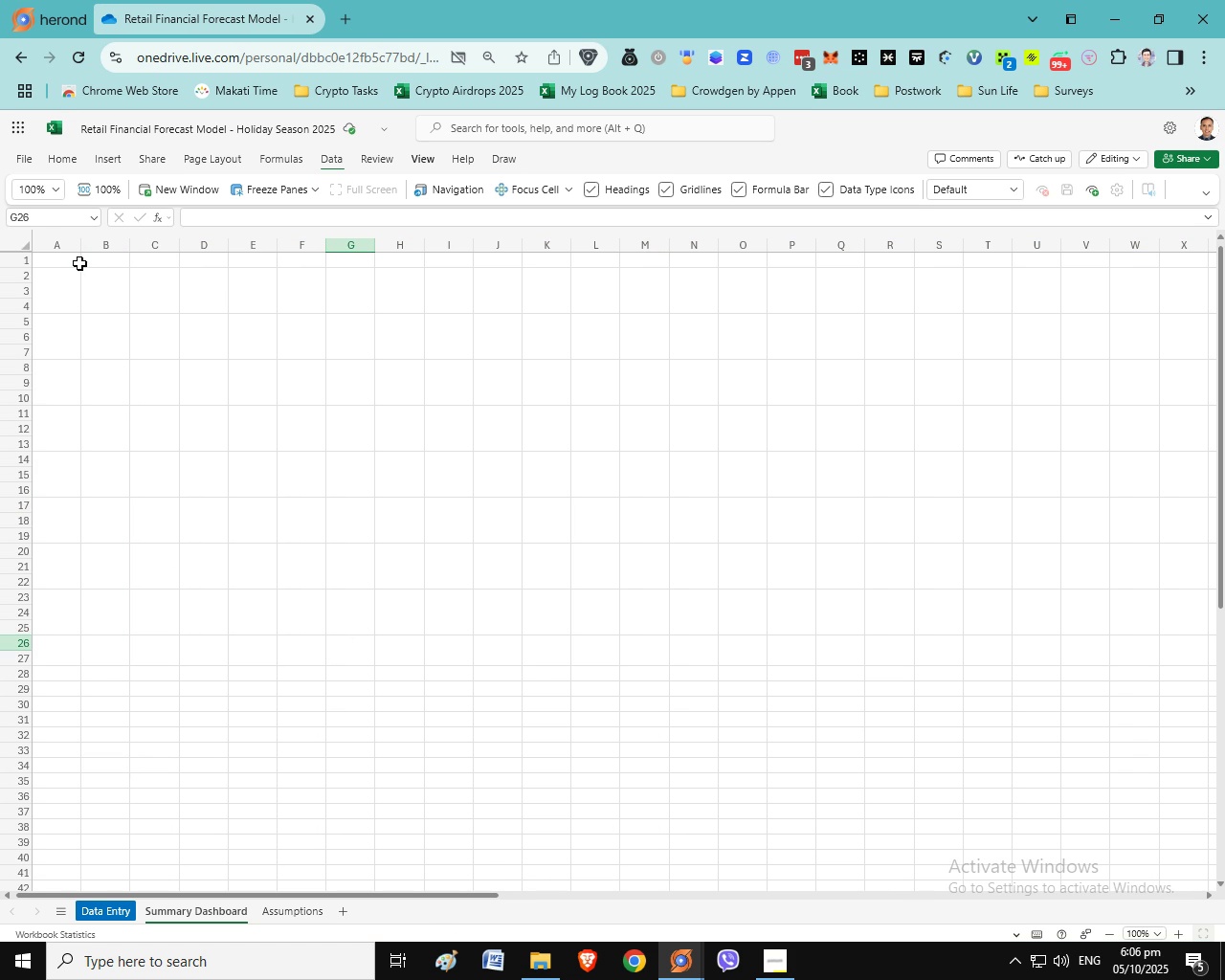 
left_click([76, 261])